 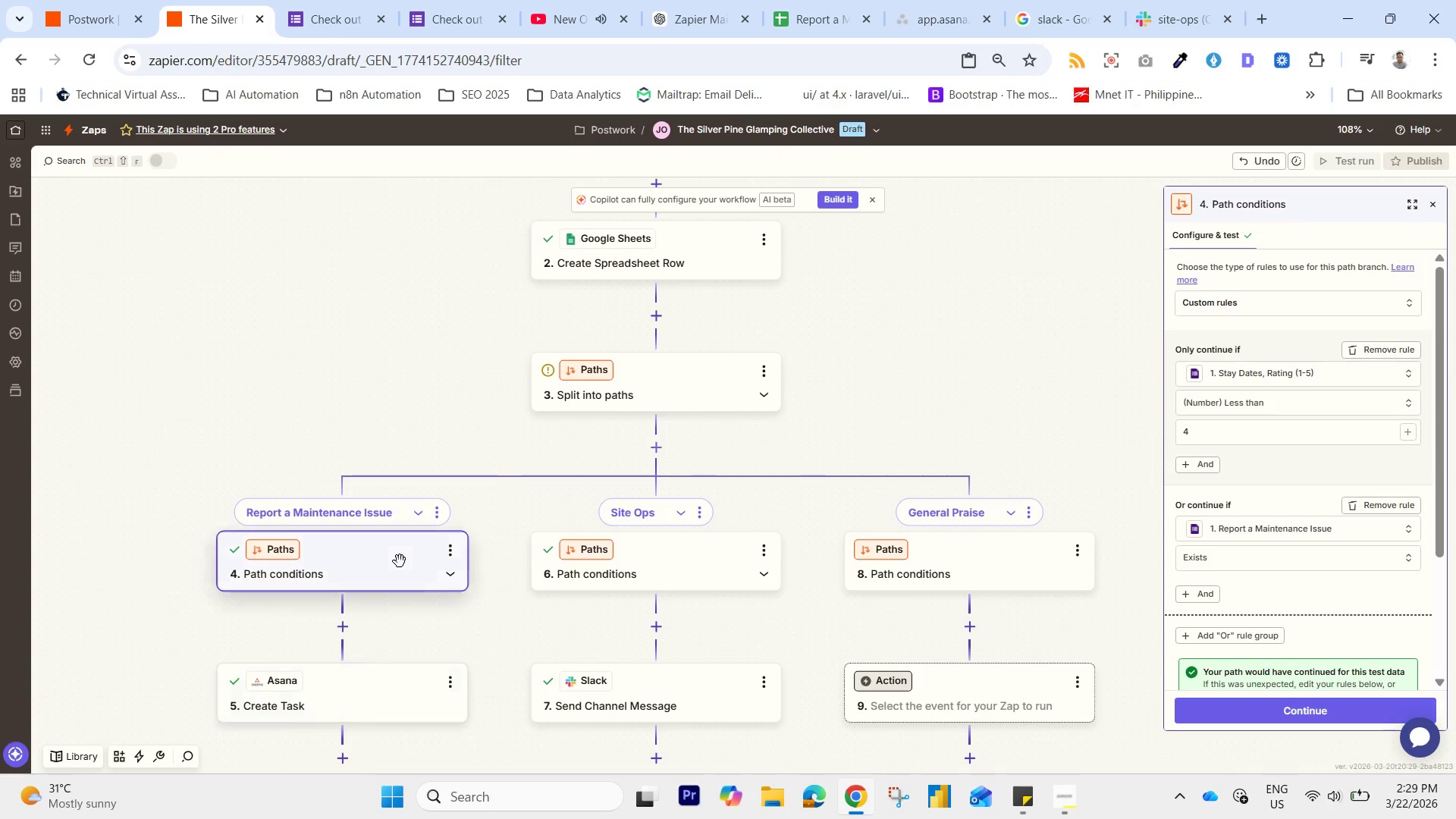 
left_click([699, 568])
 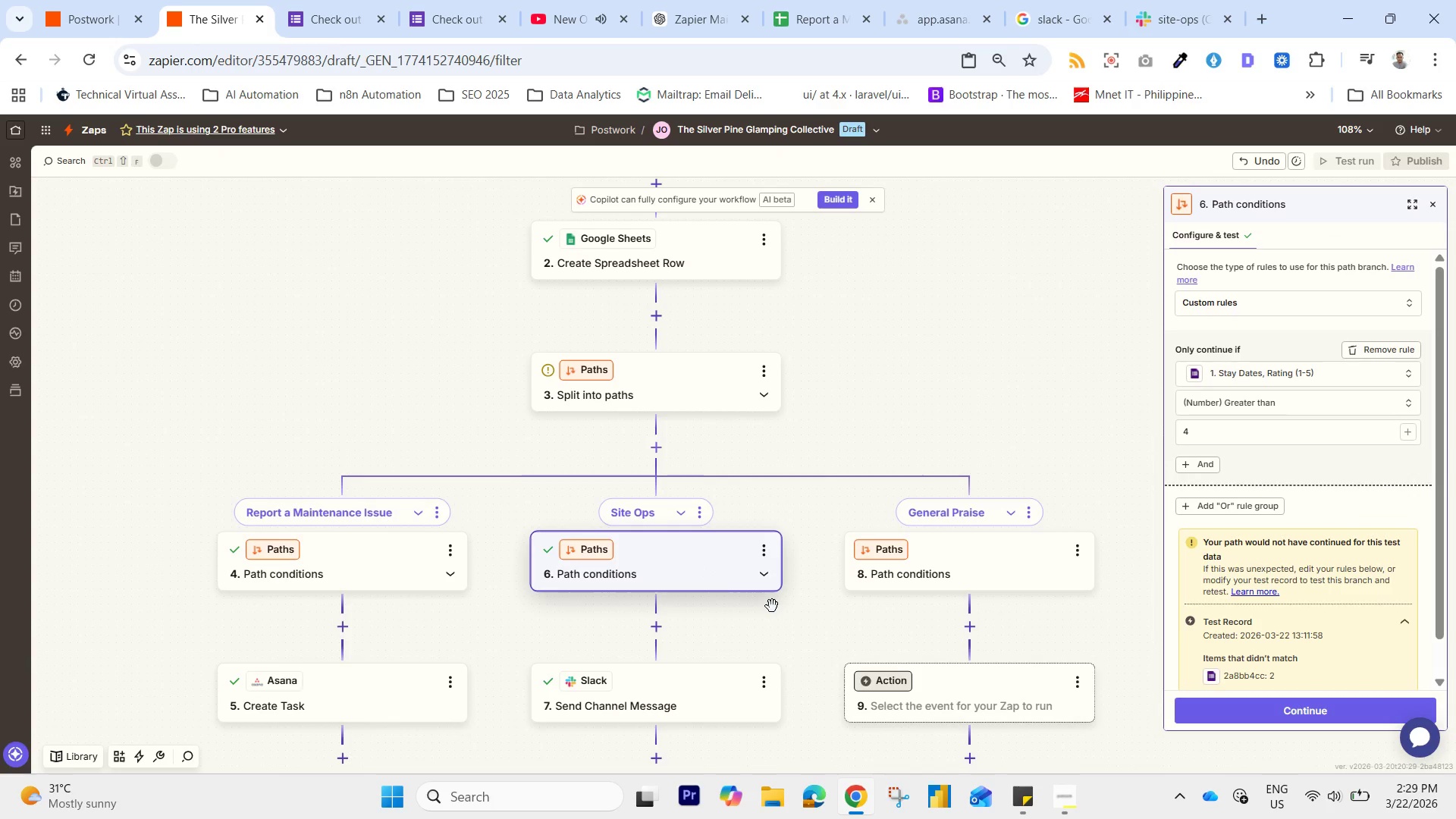 
left_click([402, 555])
 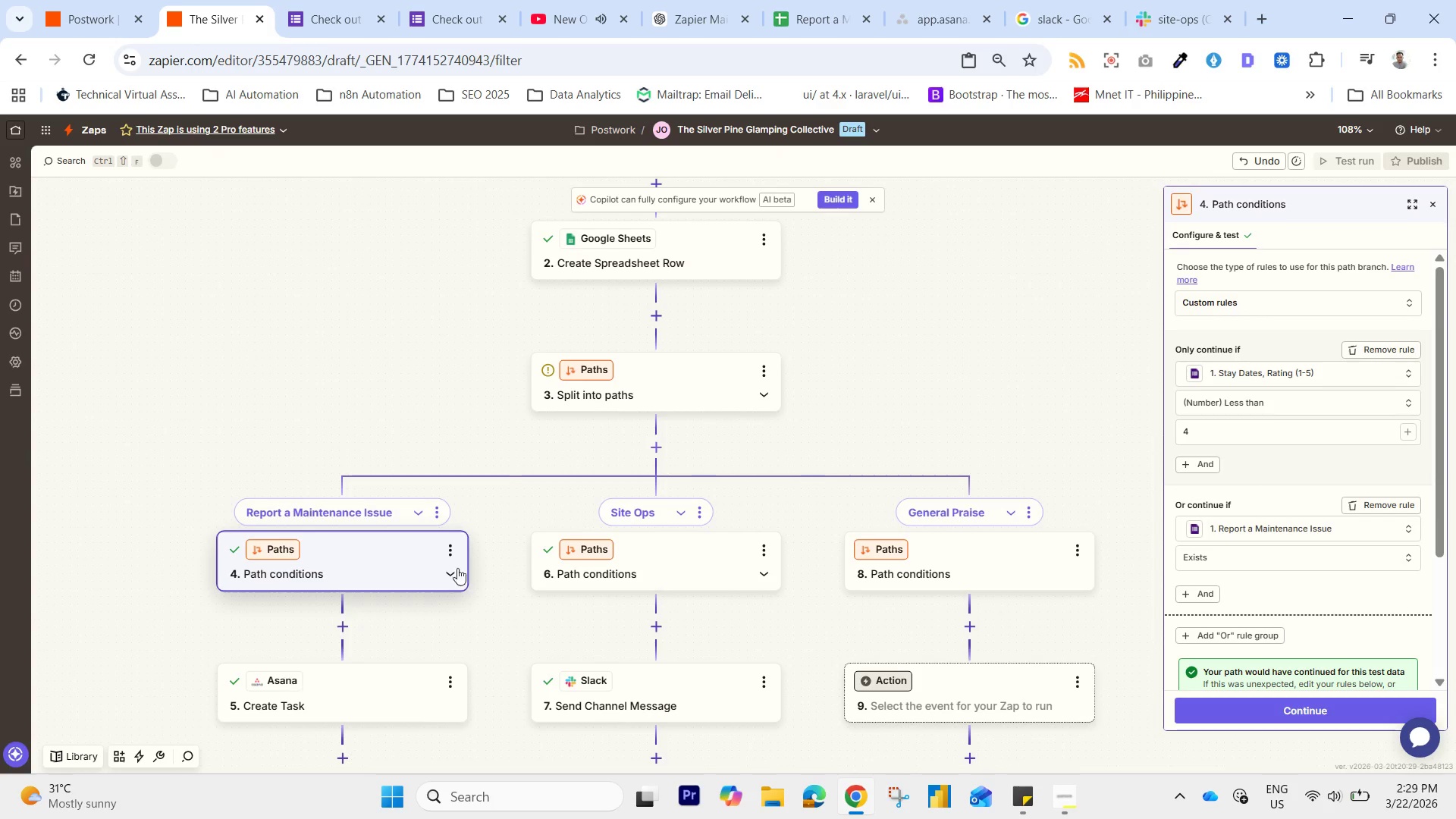 
left_click([716, 554])
 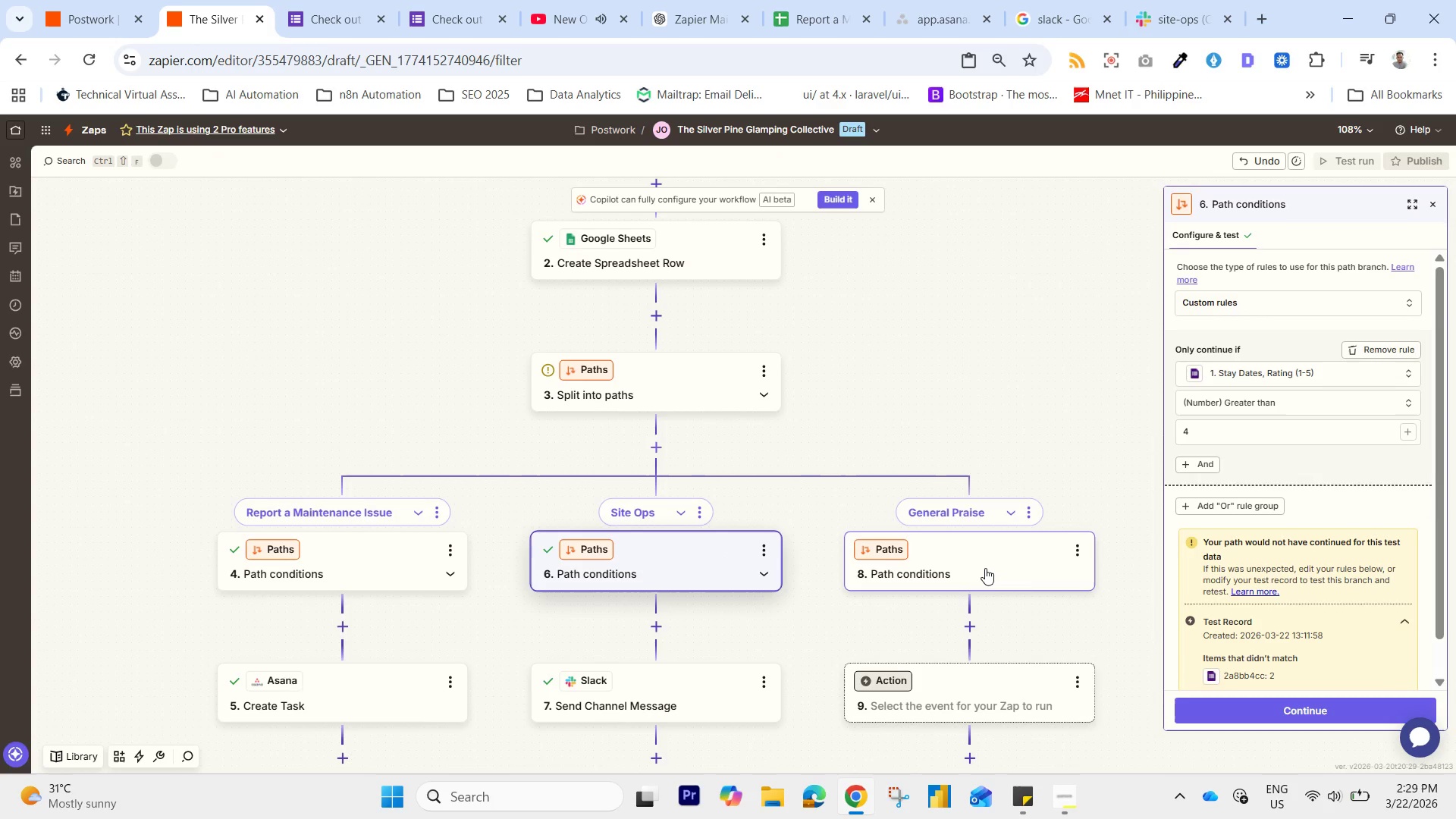 
wait(8.08)
 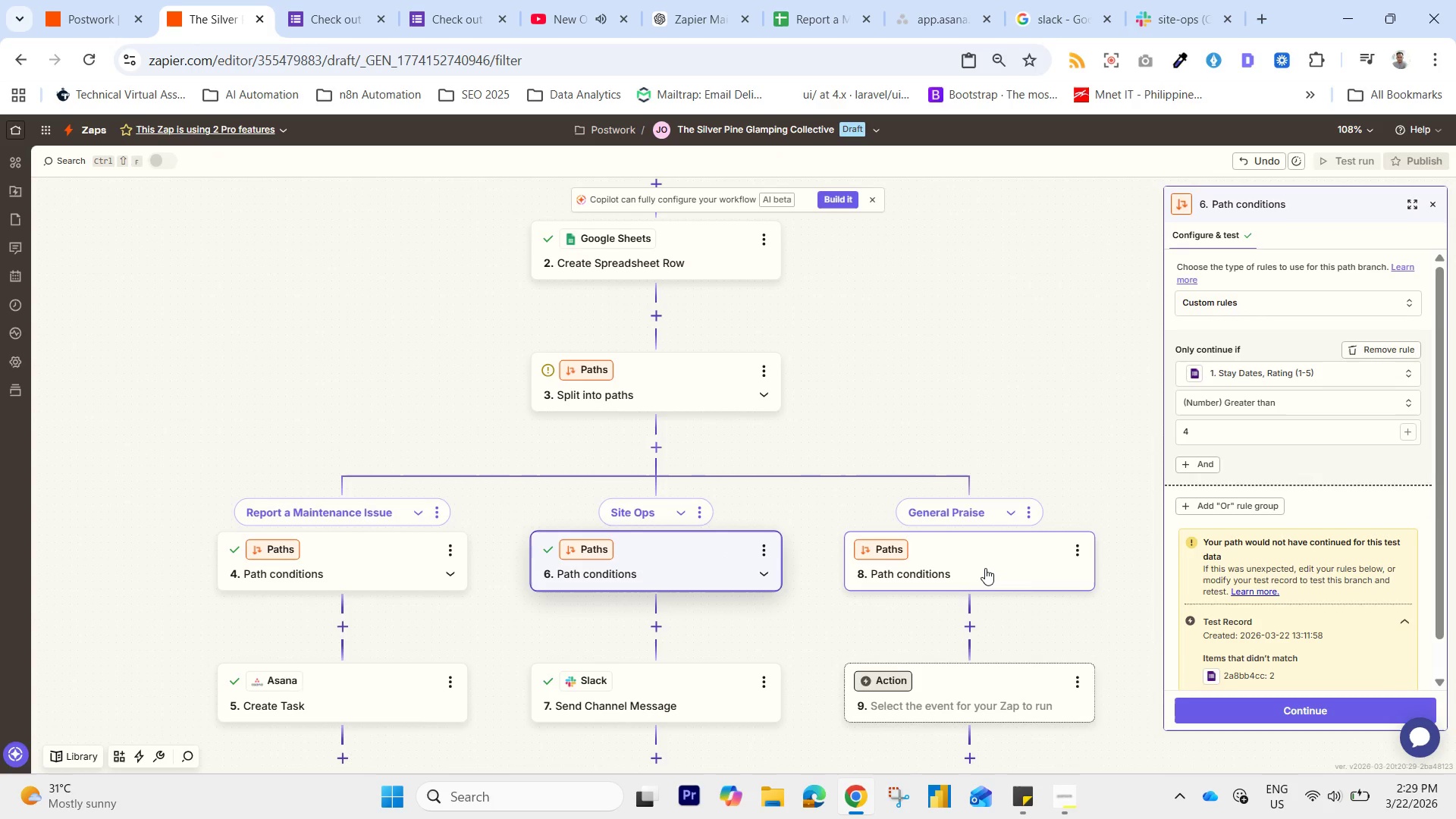 
left_click([985, 568])
 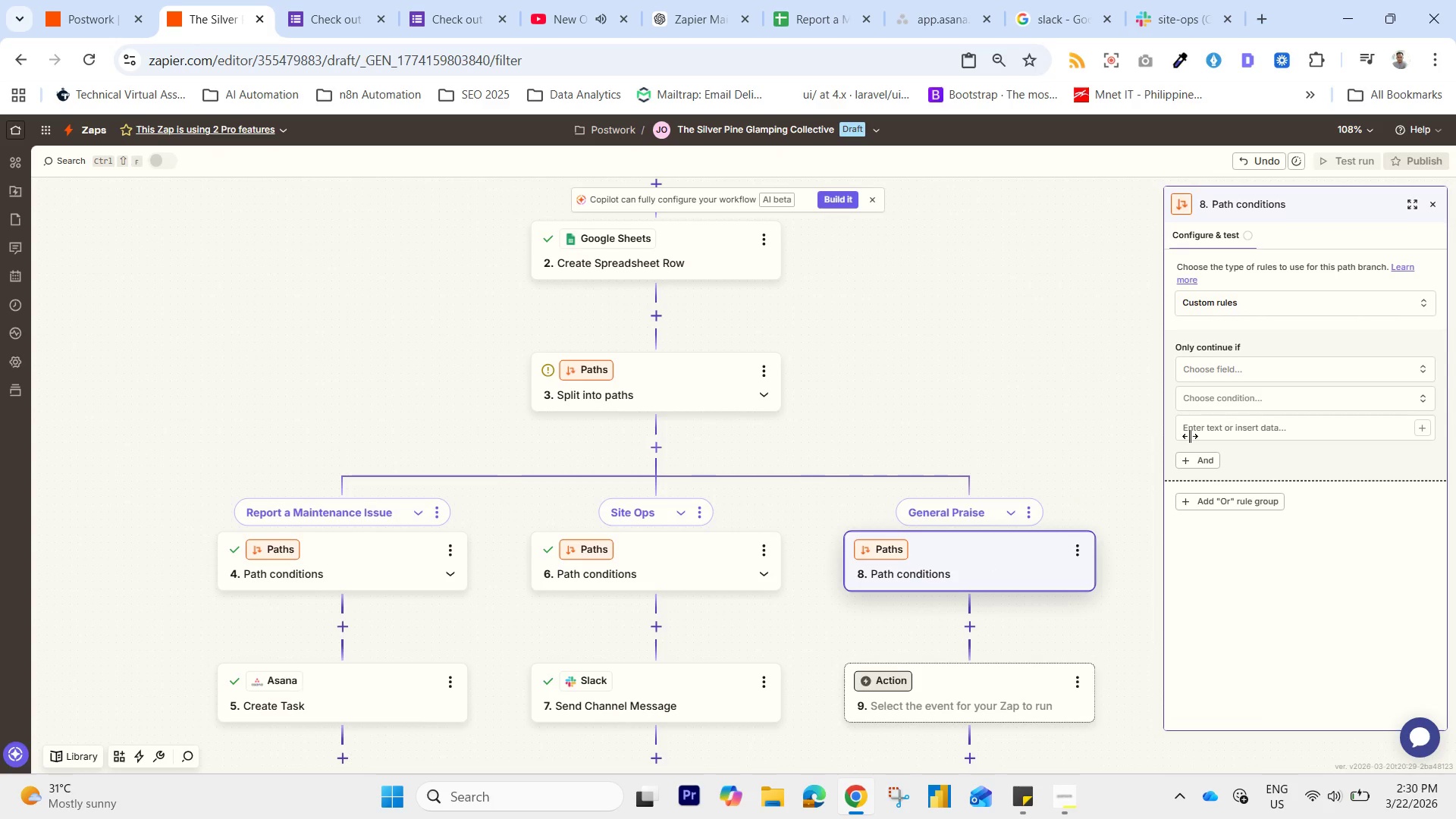 
left_click([1245, 377])
 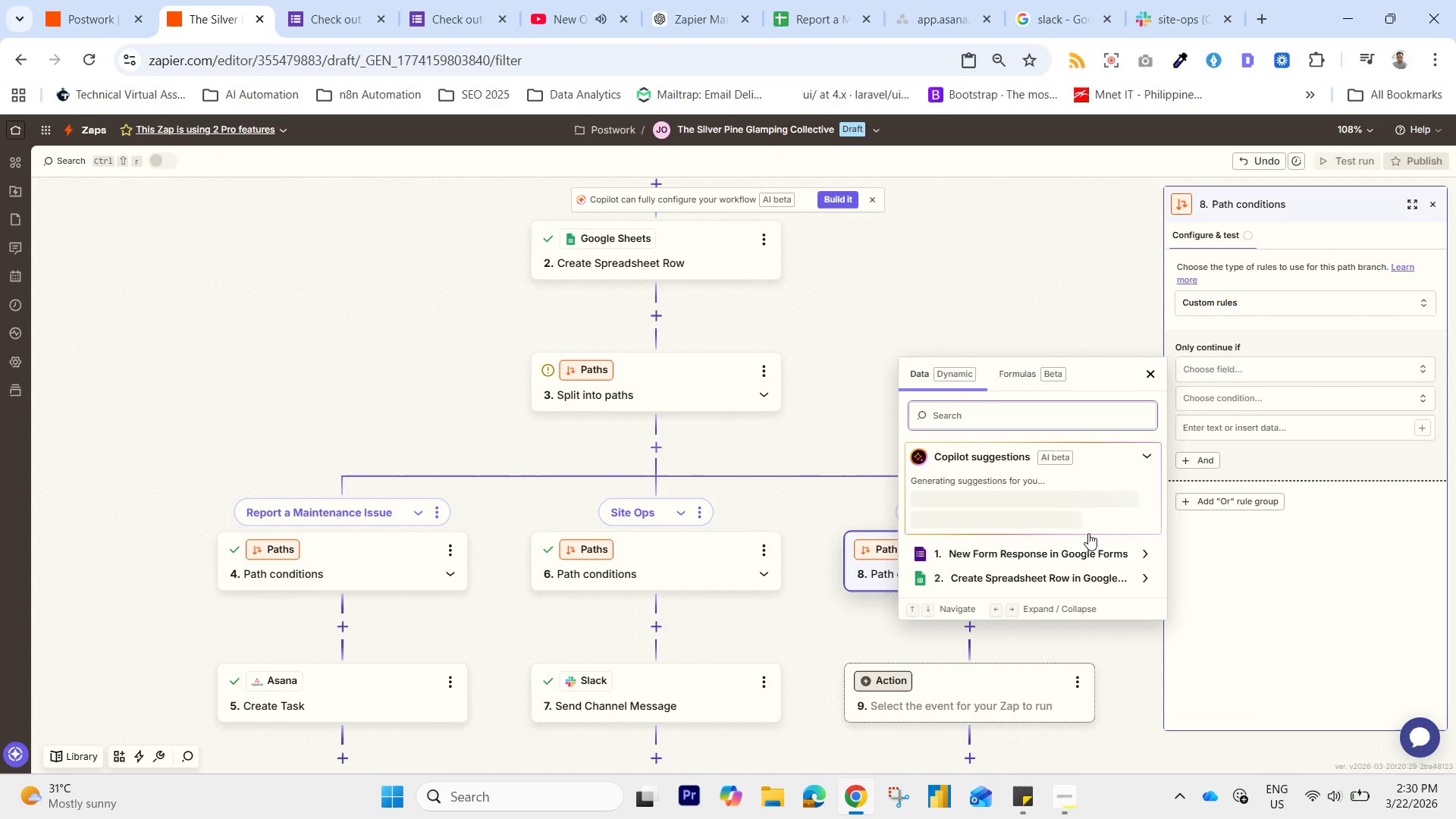 
left_click([1087, 554])
 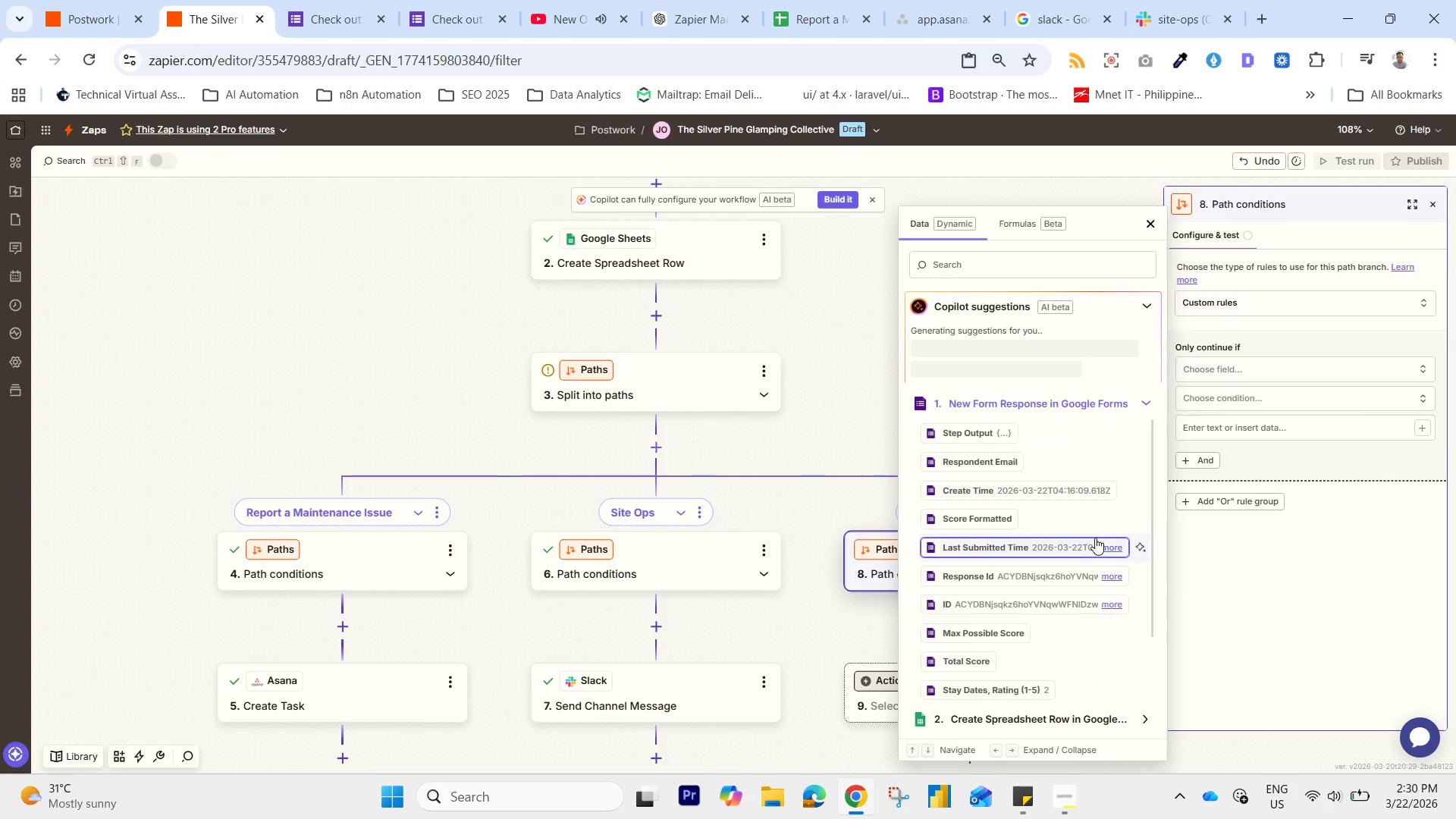 
scroll: coordinate [999, 667], scroll_direction: down, amount: 4.0
 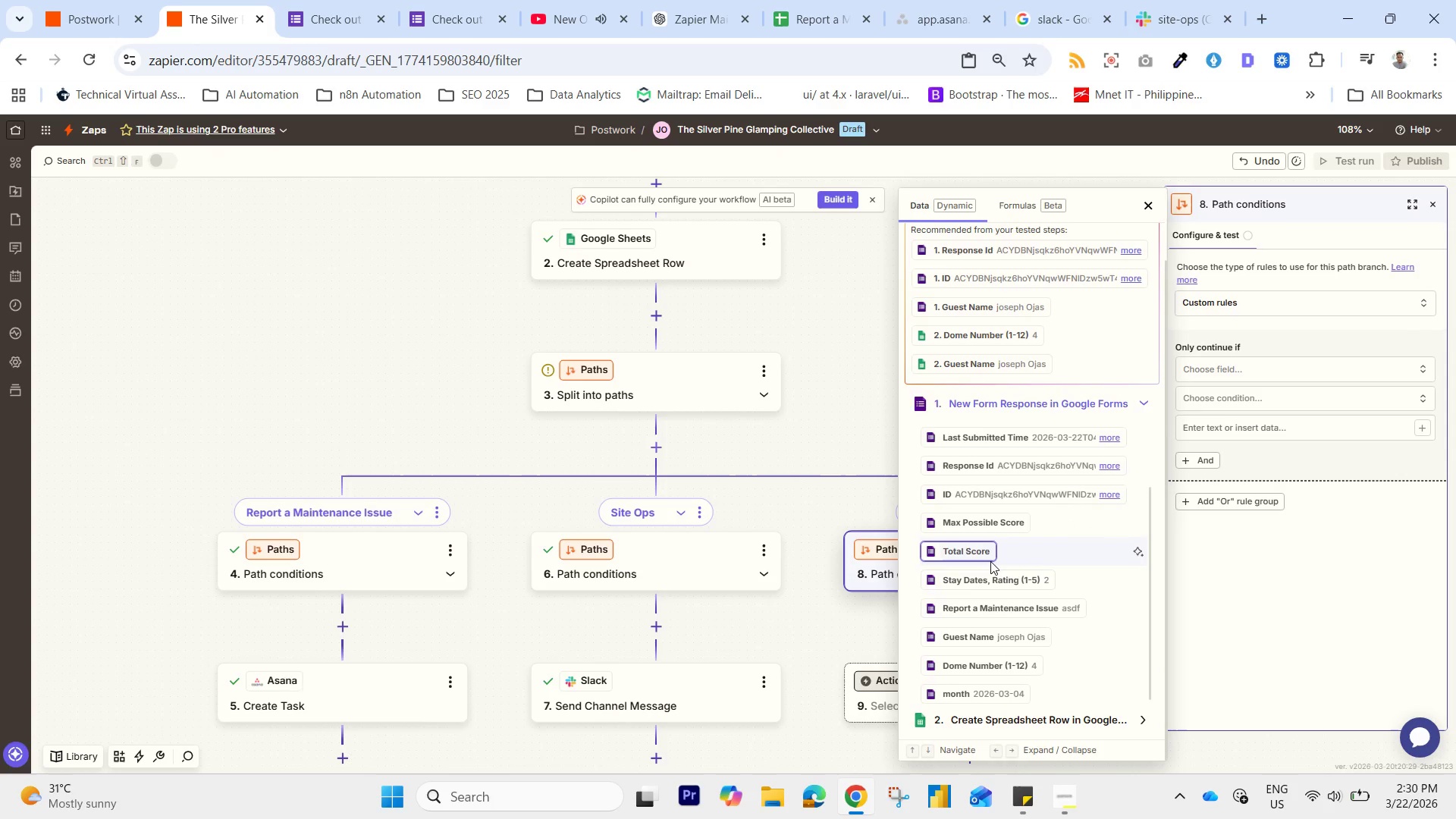 
left_click([990, 556])
 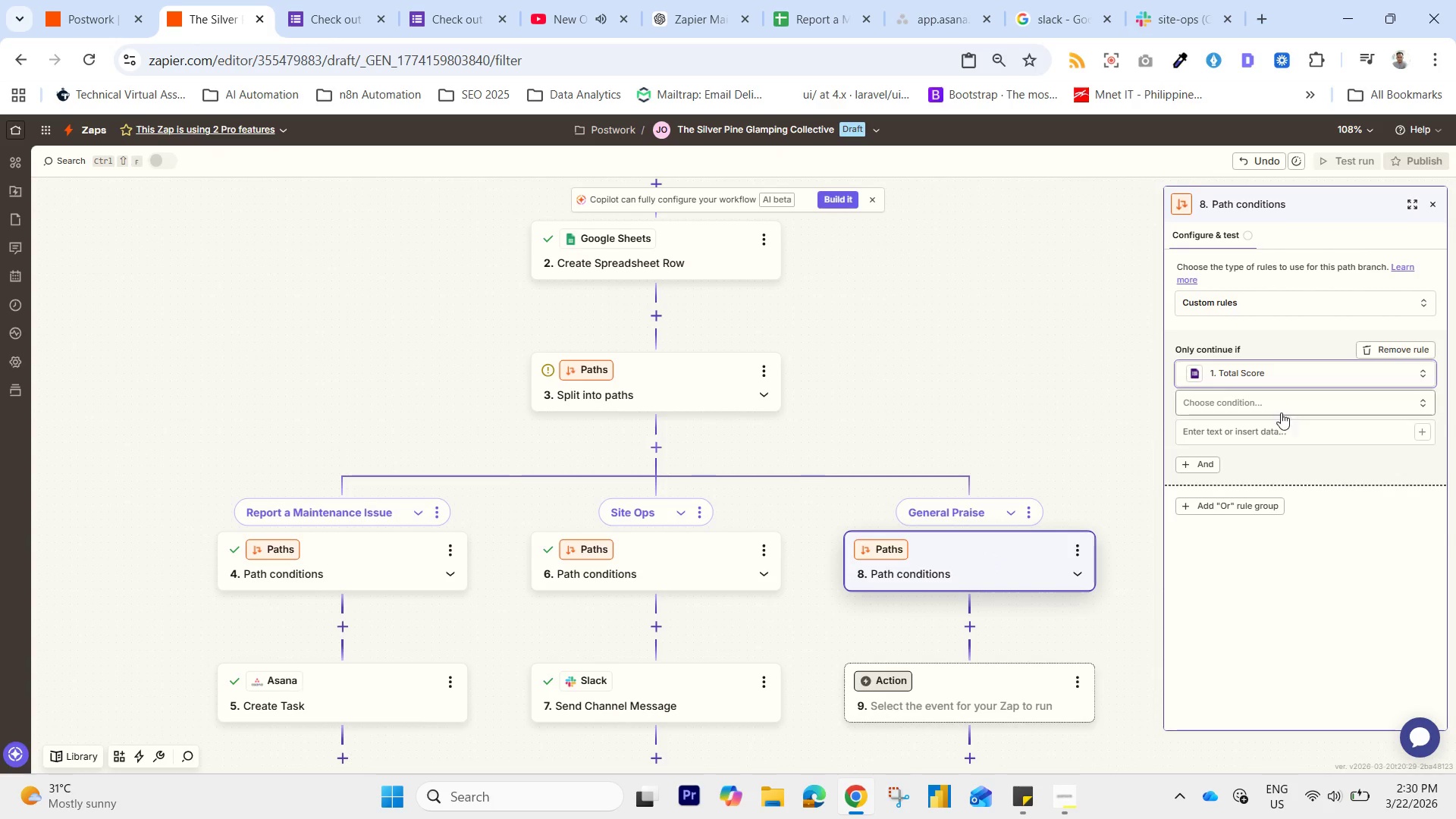 
left_click([1280, 411])
 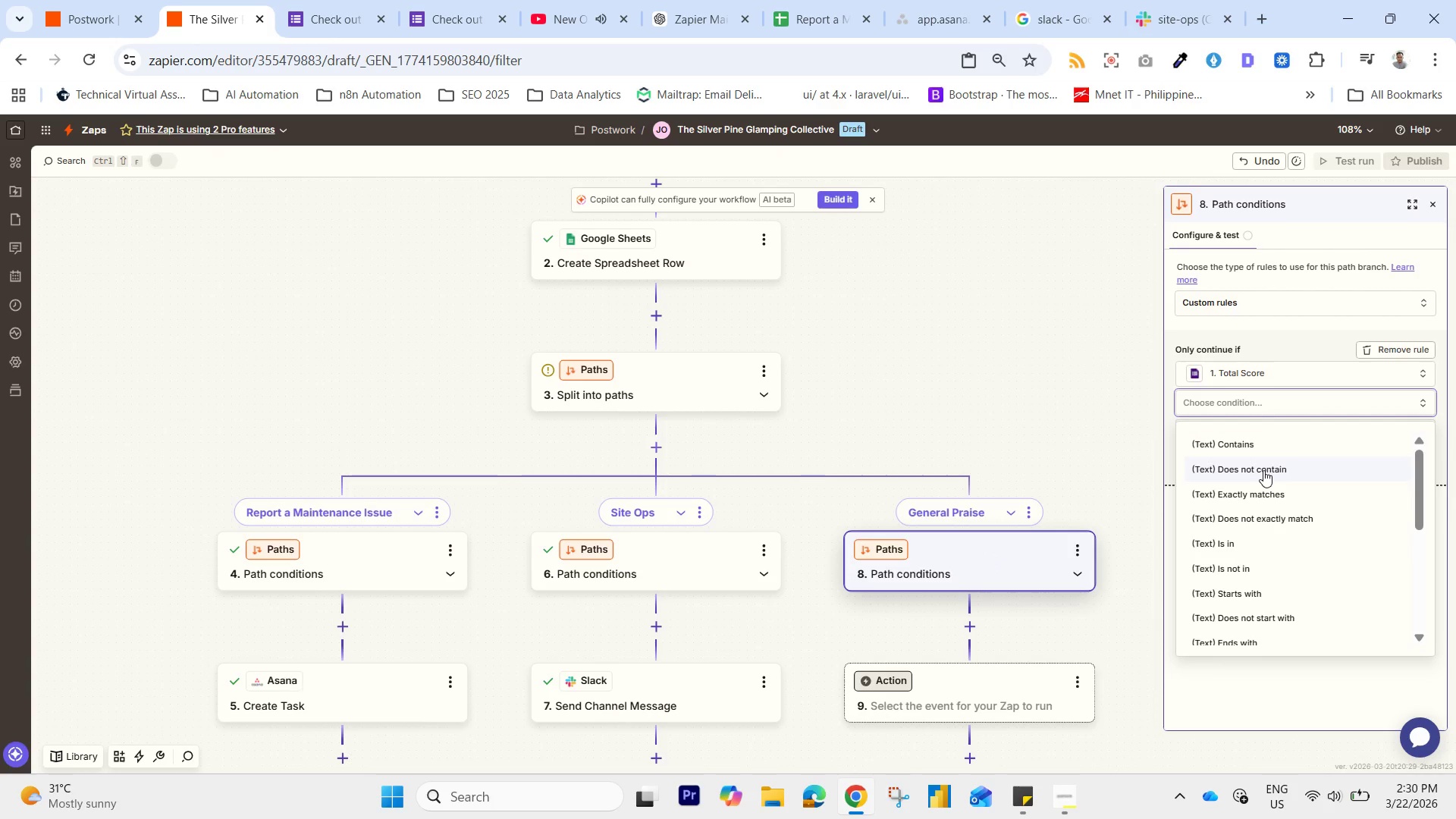 
wait(6.78)
 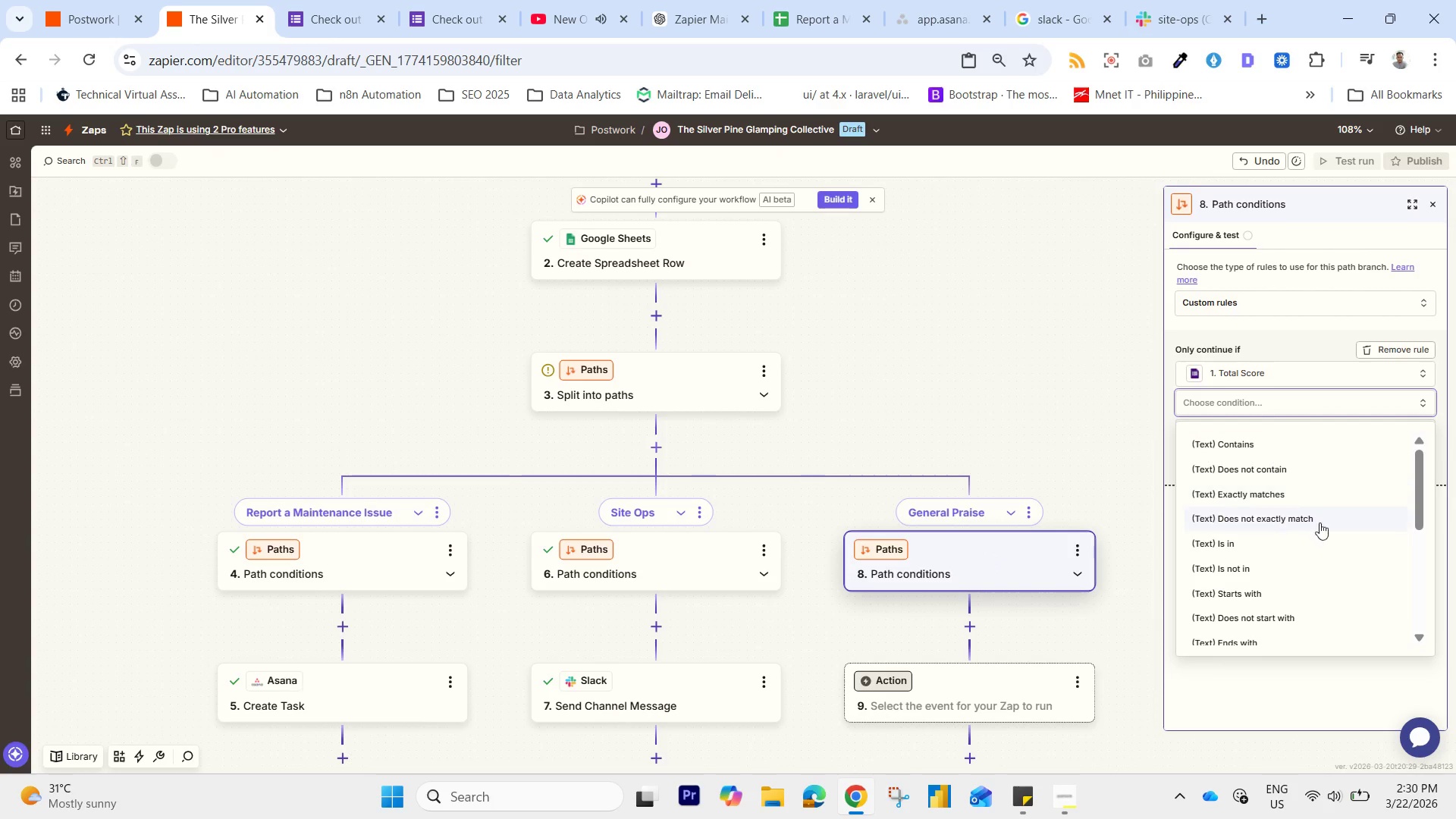 
scroll: coordinate [1288, 571], scroll_direction: down, amount: 2.0
 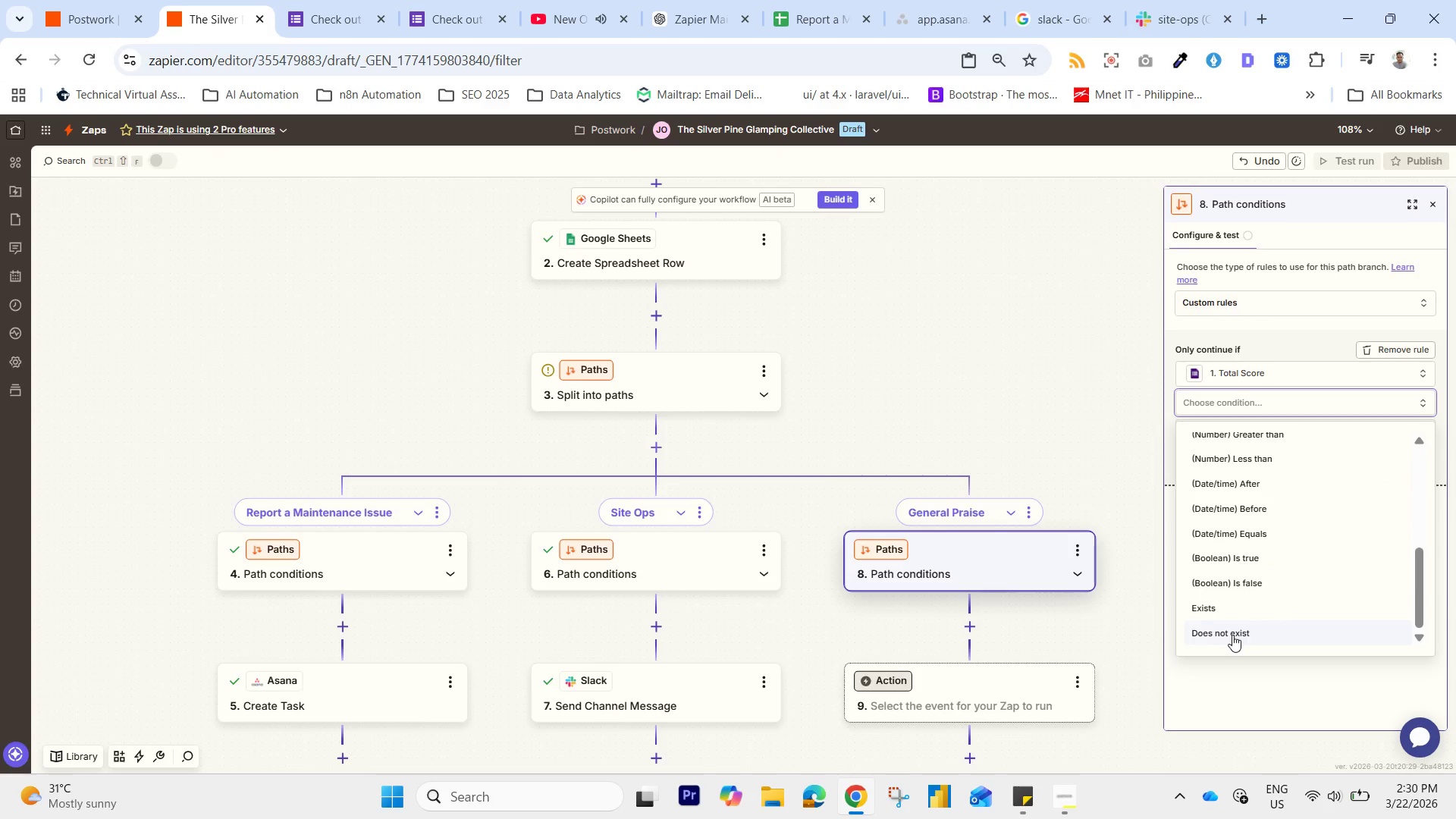 
left_click([1232, 635])
 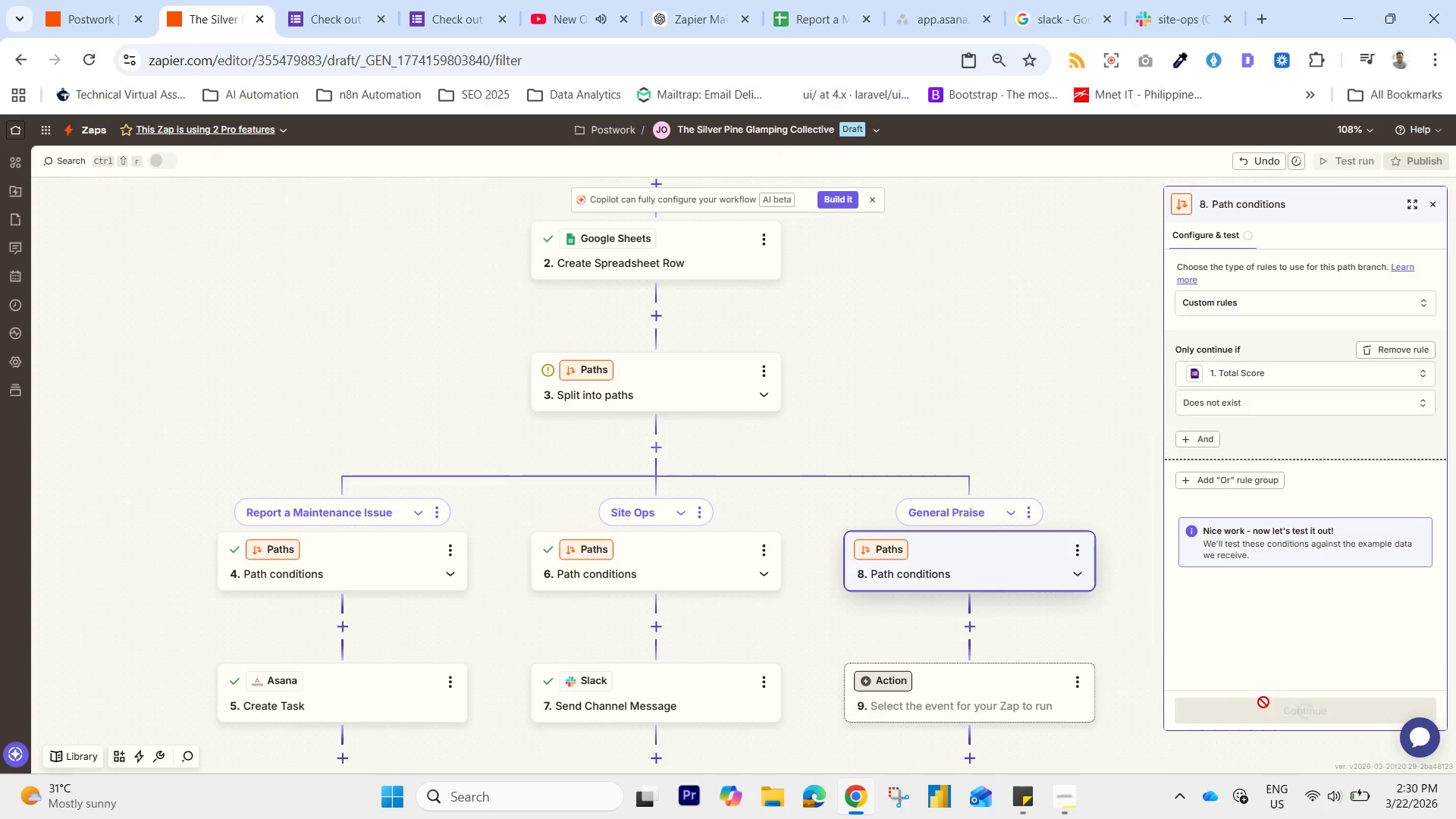 
left_click([969, 699])
 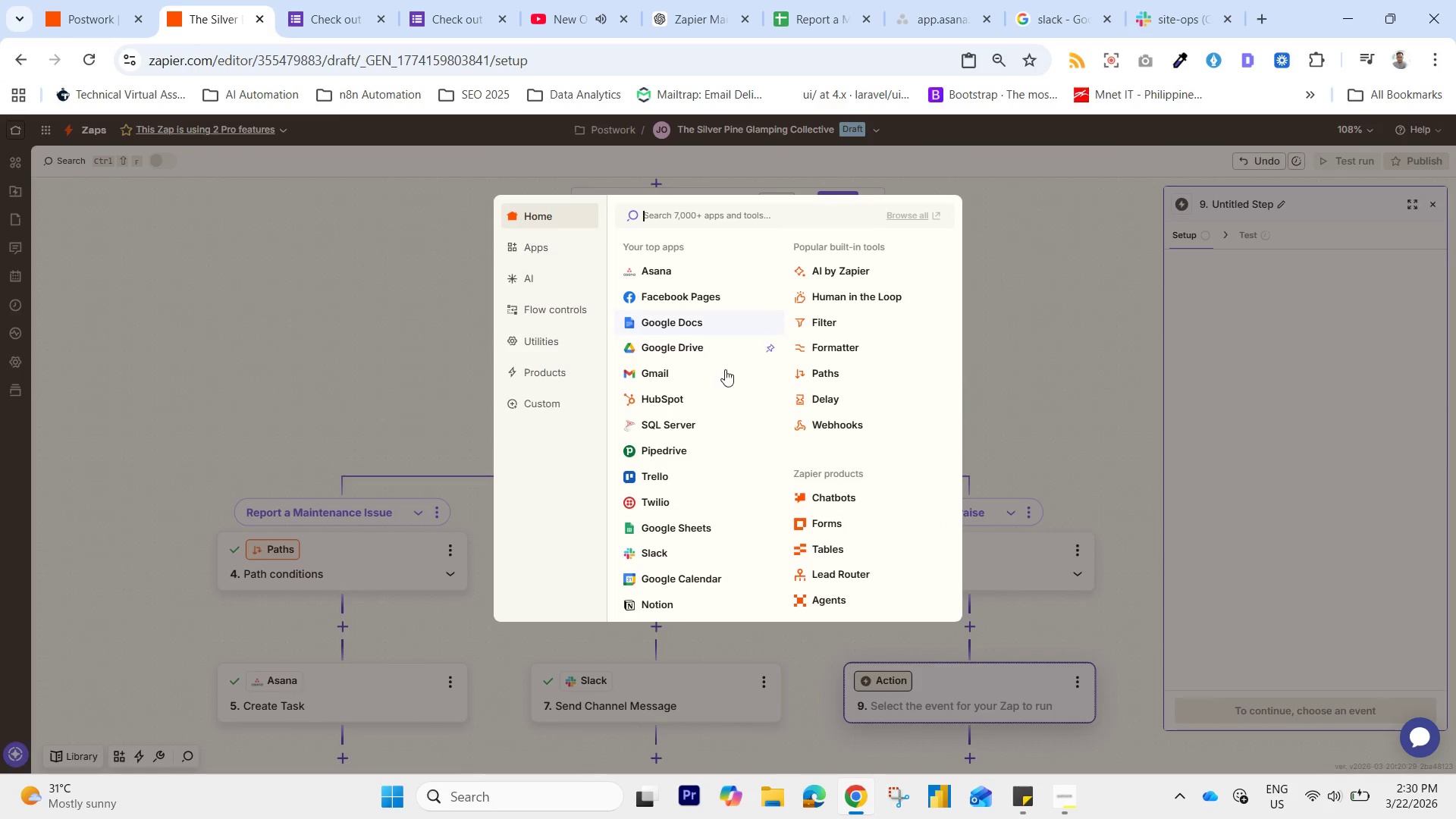 
left_click([661, 553])